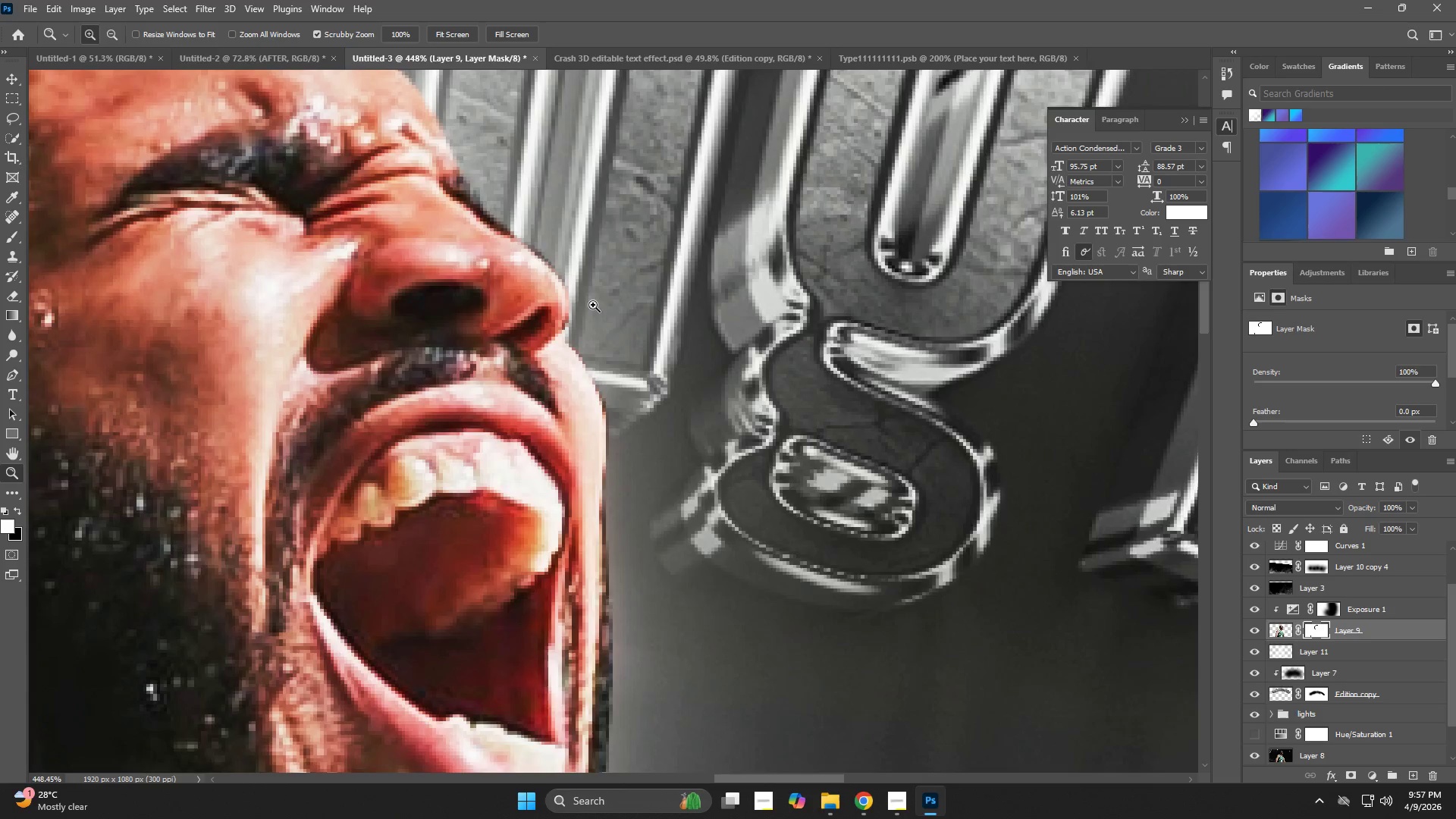 
left_click_drag(start_coordinate=[582, 284], to_coordinate=[639, 325])
 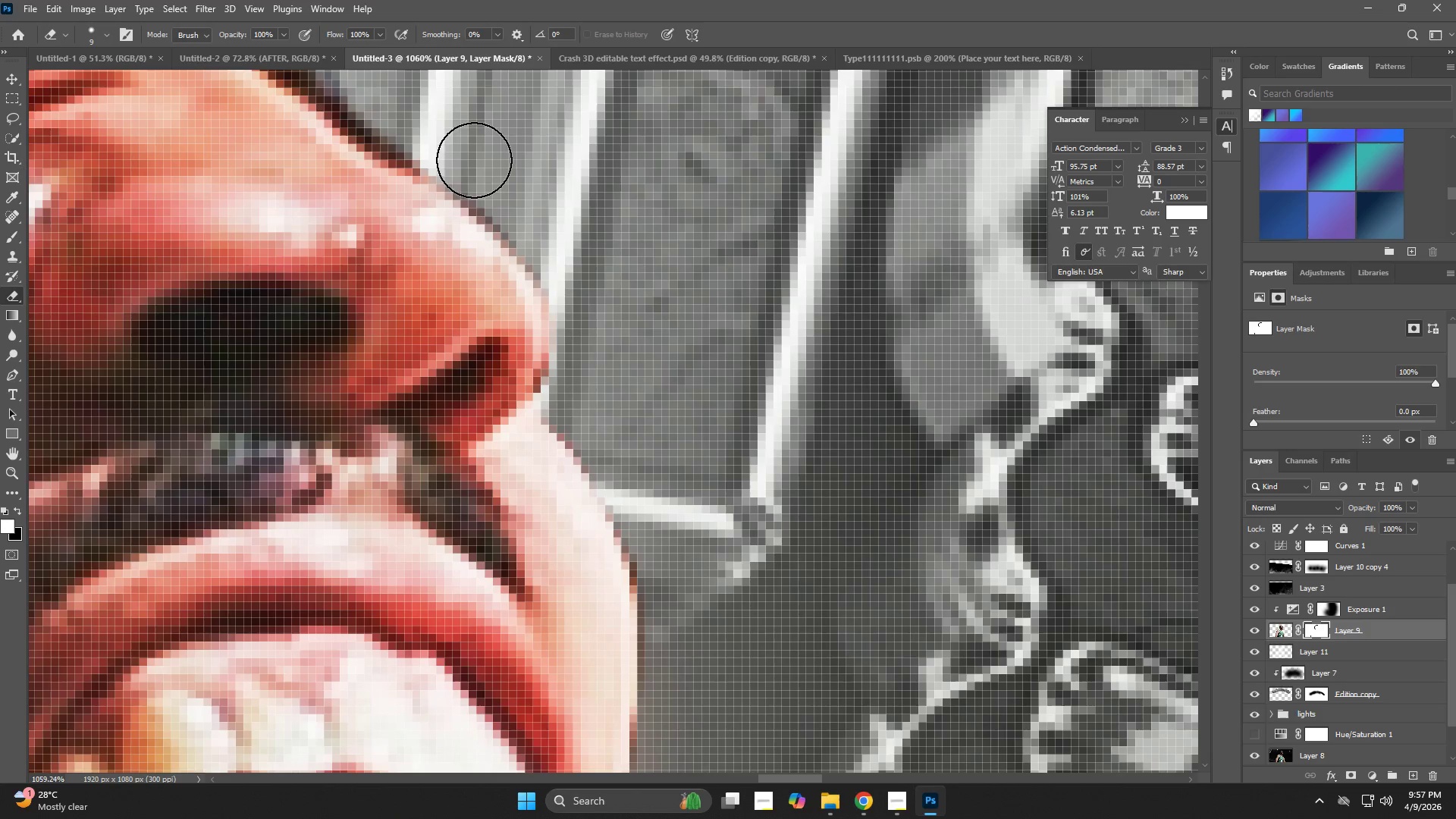 
left_click_drag(start_coordinate=[470, 159], to_coordinate=[570, 403])
 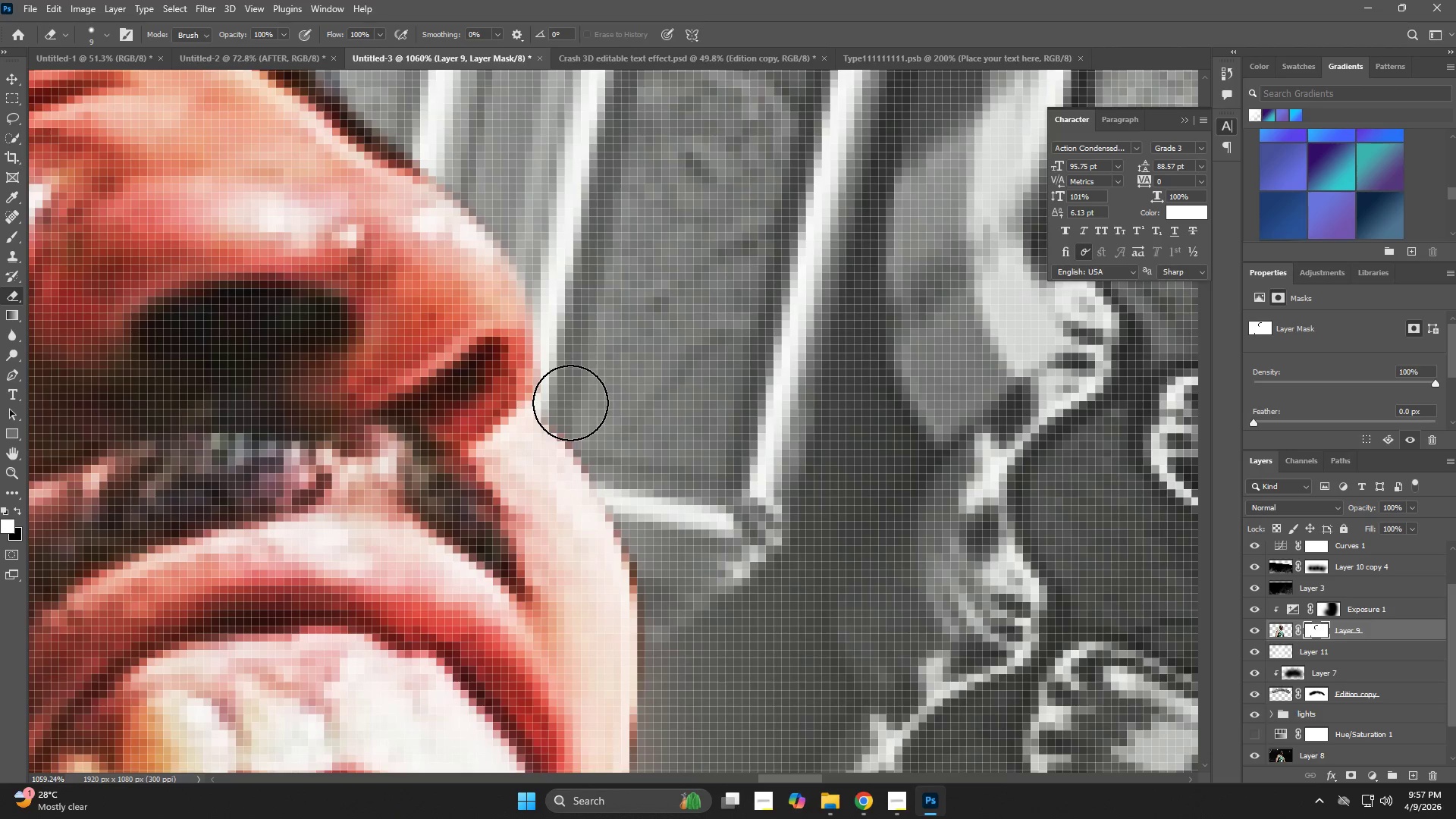 
left_click_drag(start_coordinate=[570, 403], to_coordinate=[664, 589])
 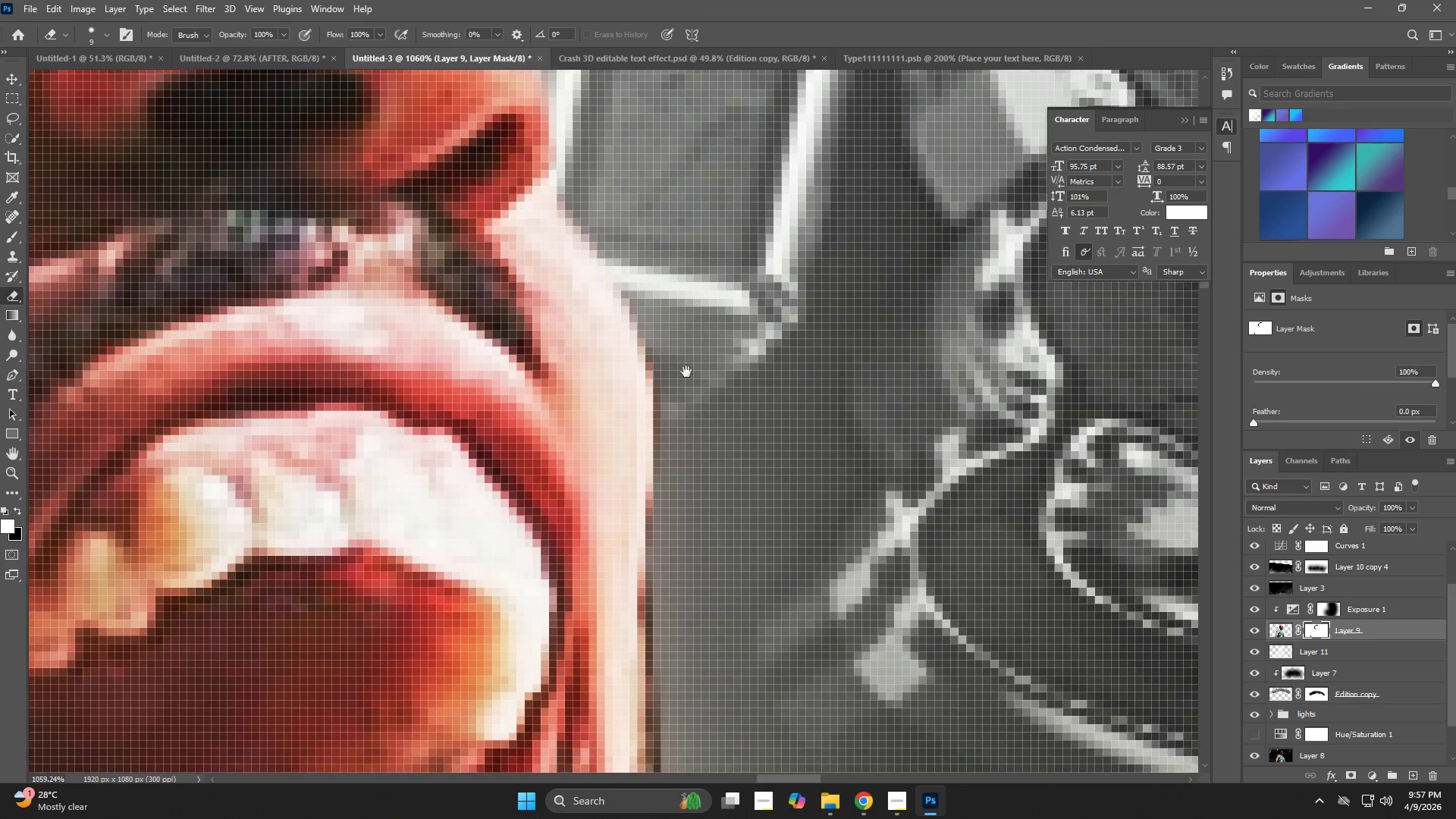 
hold_key(key=Space, duration=0.7)
 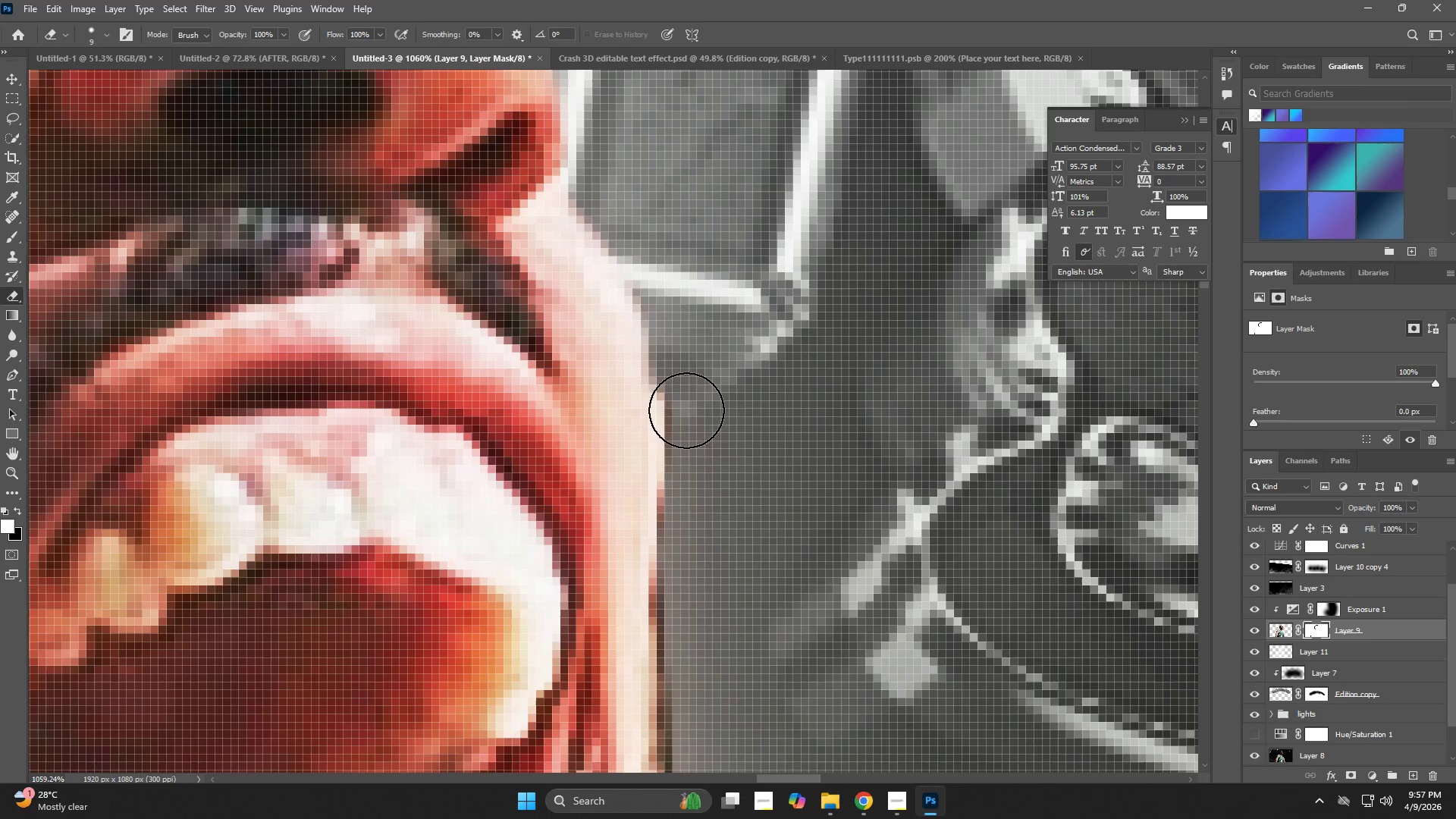 
left_click_drag(start_coordinate=[660, 595], to_coordinate=[683, 372])
 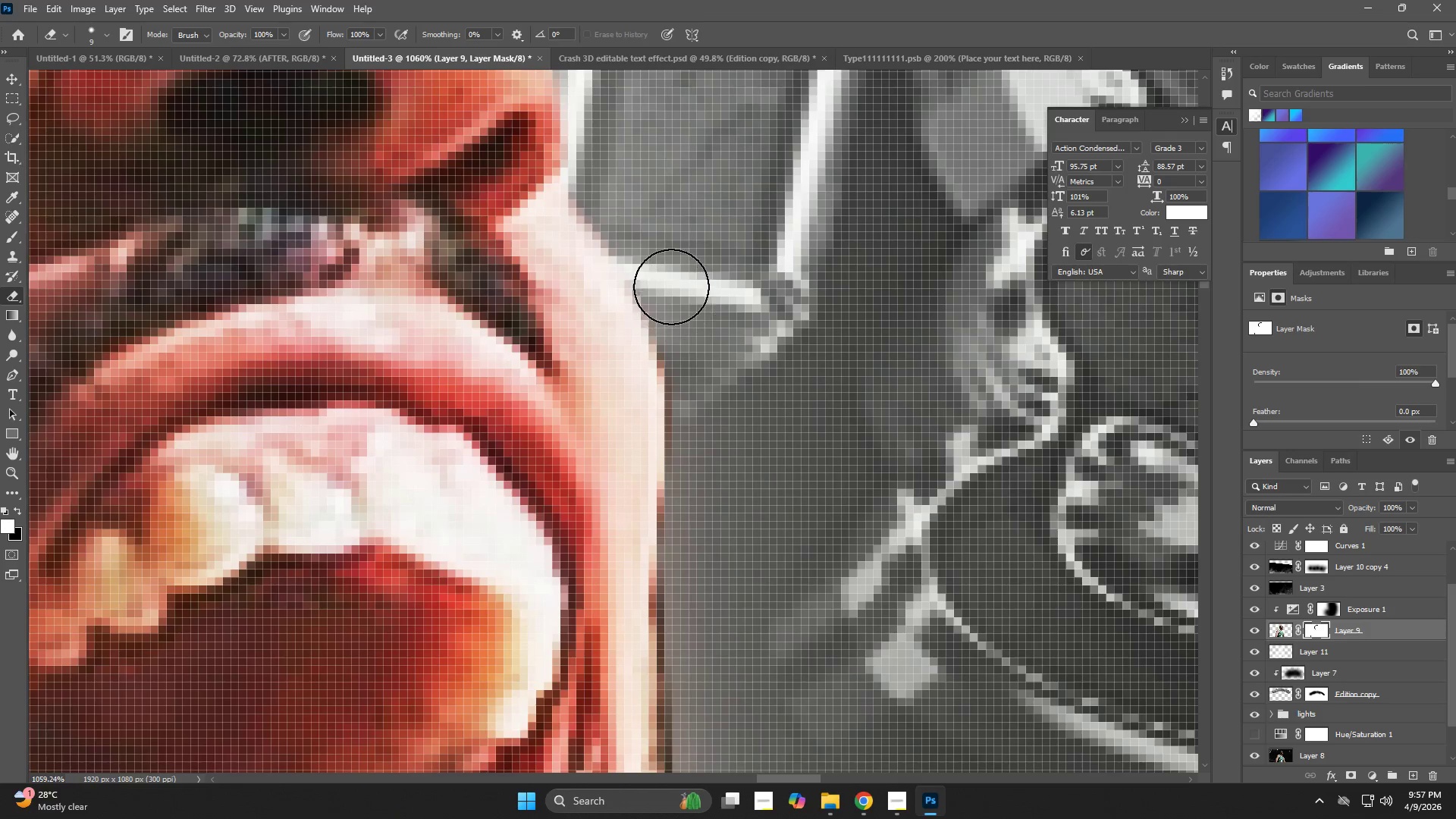 
left_click_drag(start_coordinate=[671, 282], to_coordinate=[695, 587])
 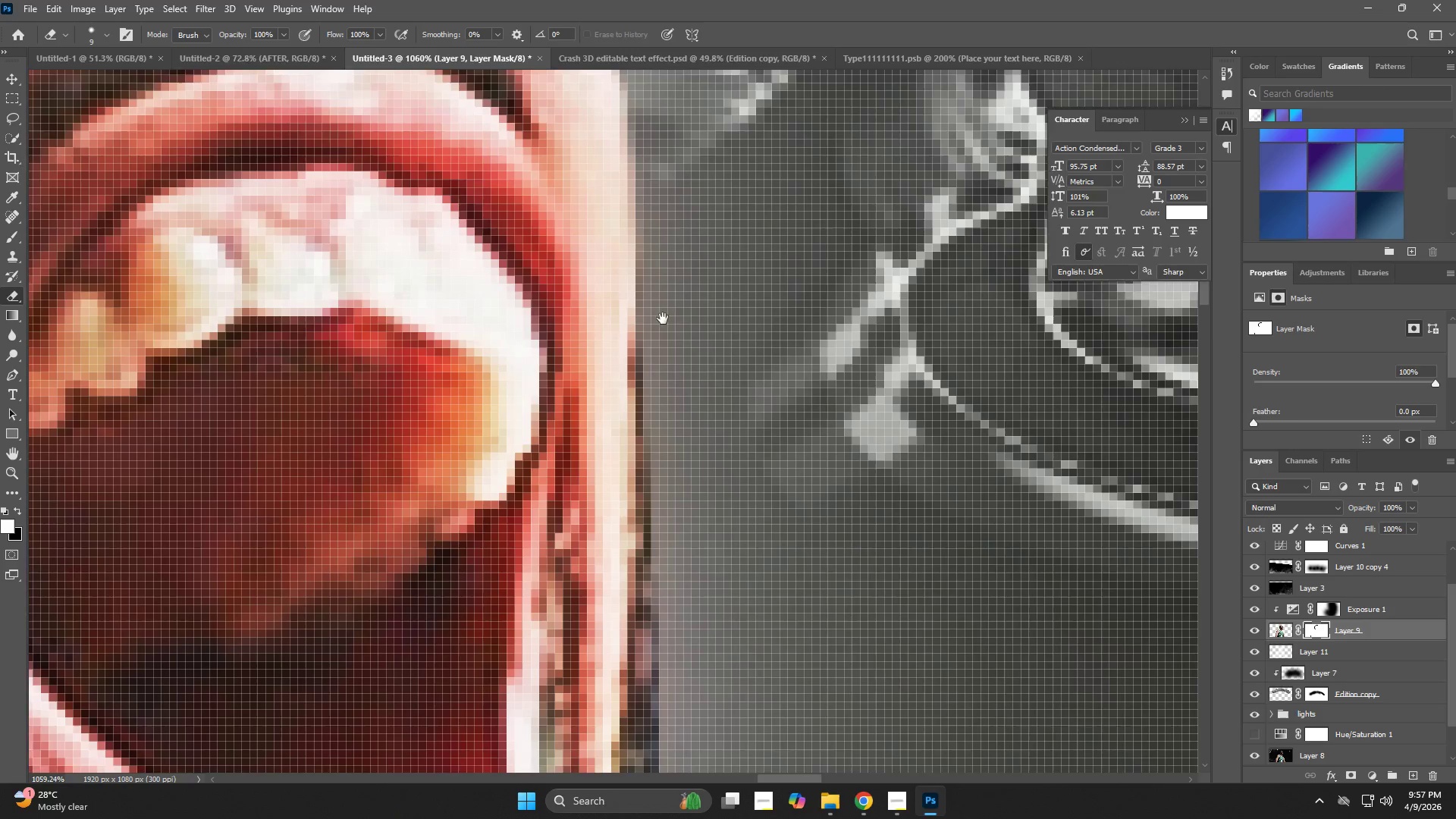 
hold_key(key=Space, duration=0.52)
 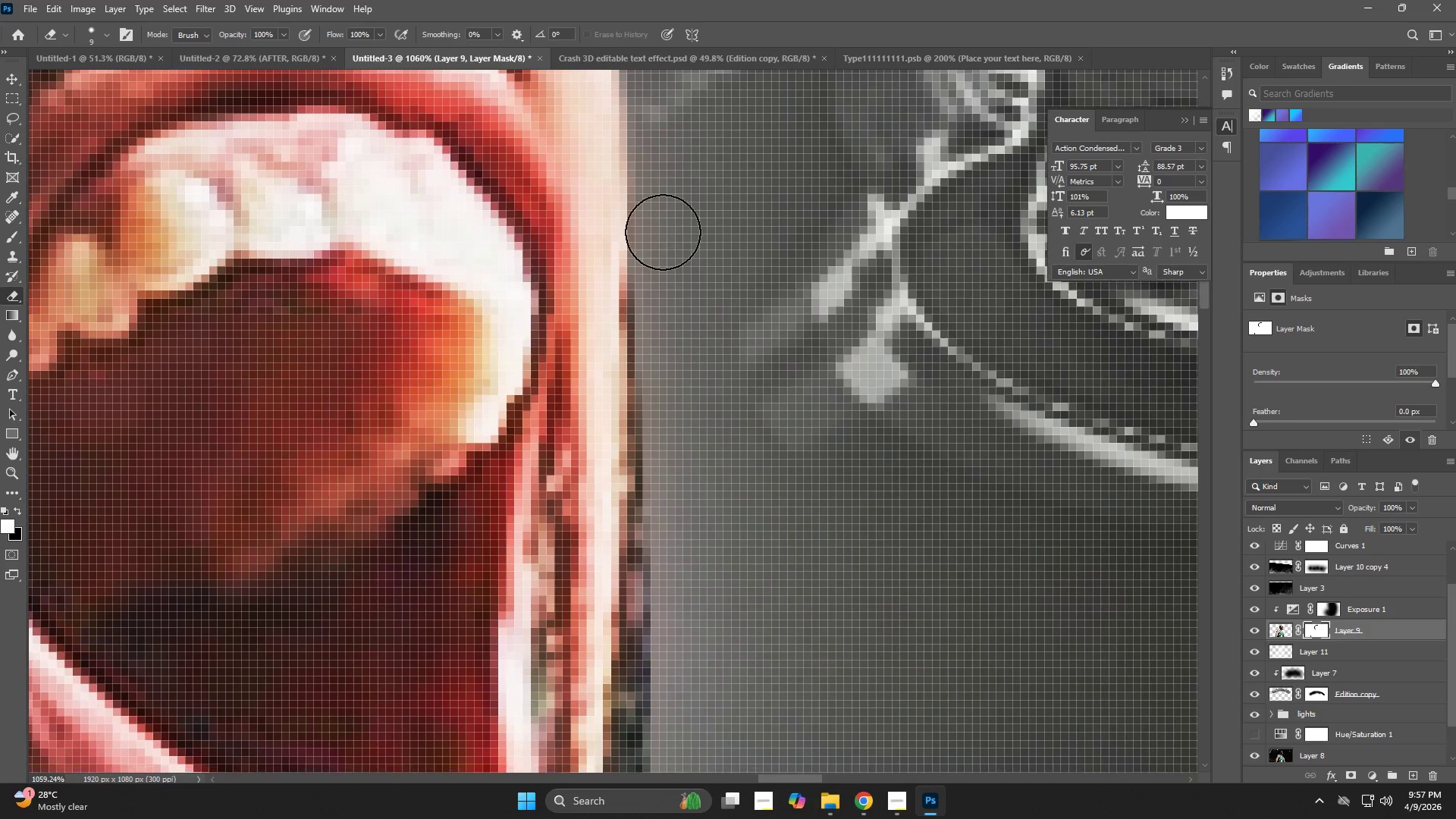 
left_click_drag(start_coordinate=[682, 554], to_coordinate=[663, 322])
 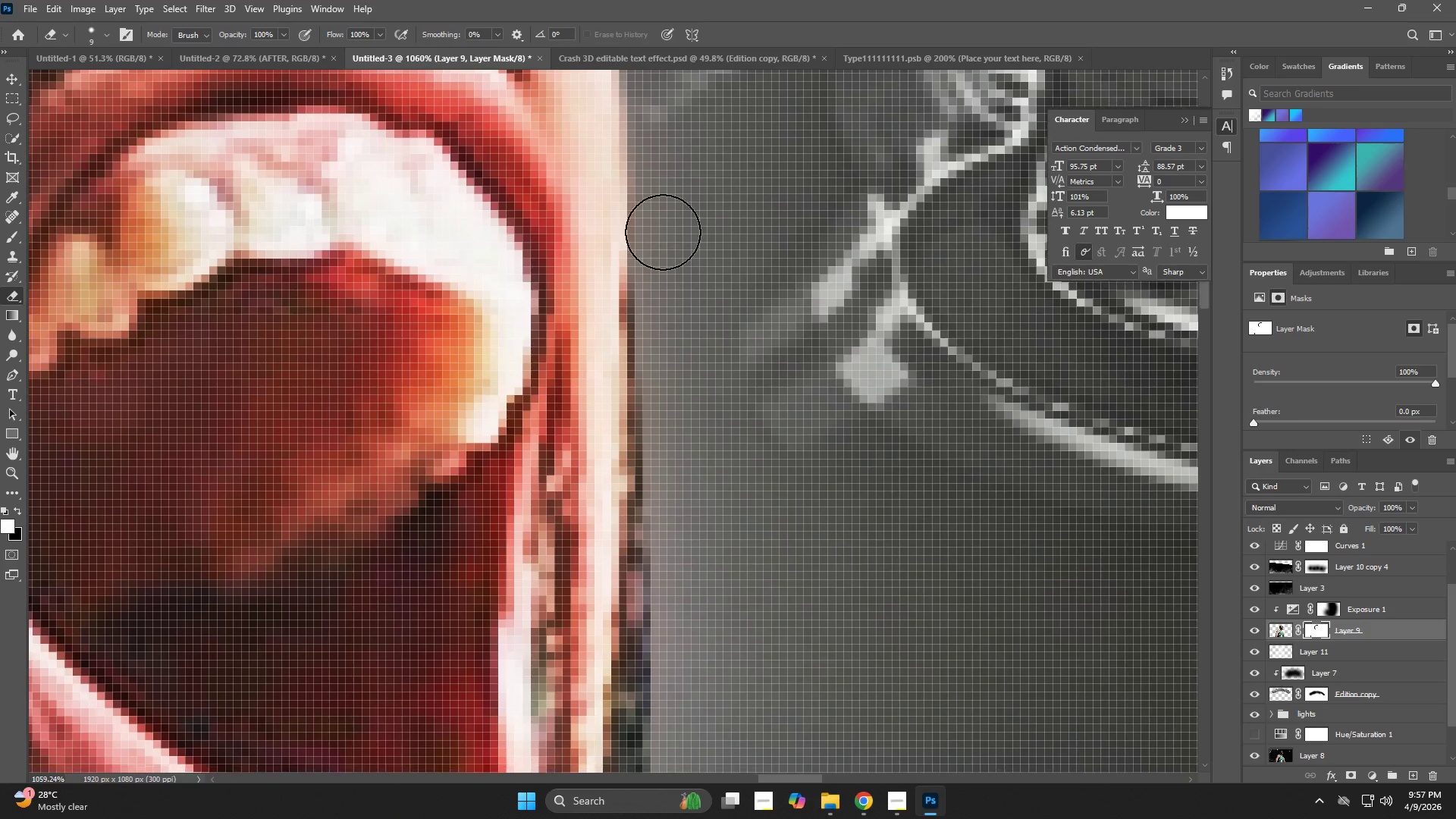 
left_click_drag(start_coordinate=[662, 205], to_coordinate=[701, 561])
 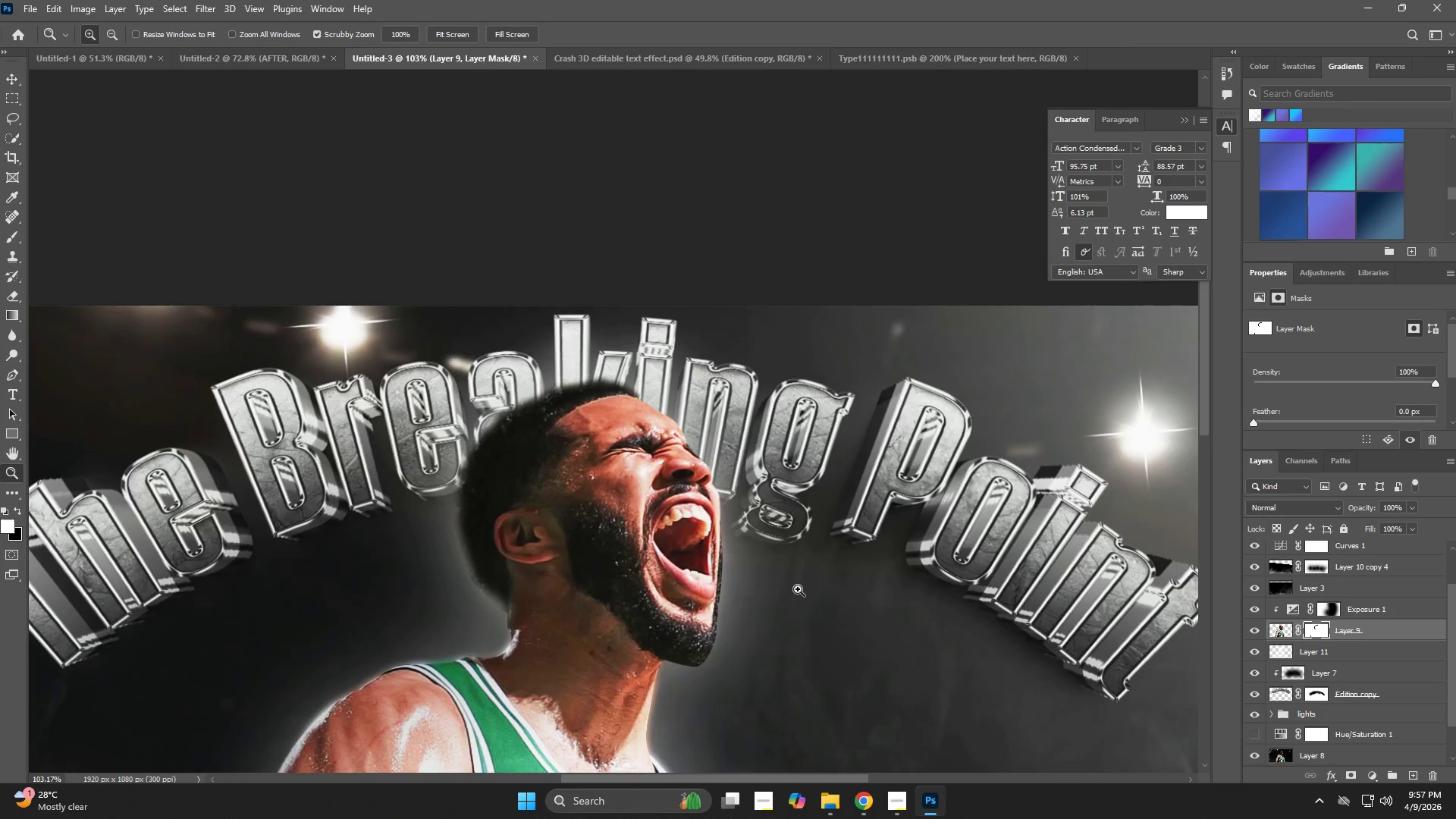 
key(Z)
 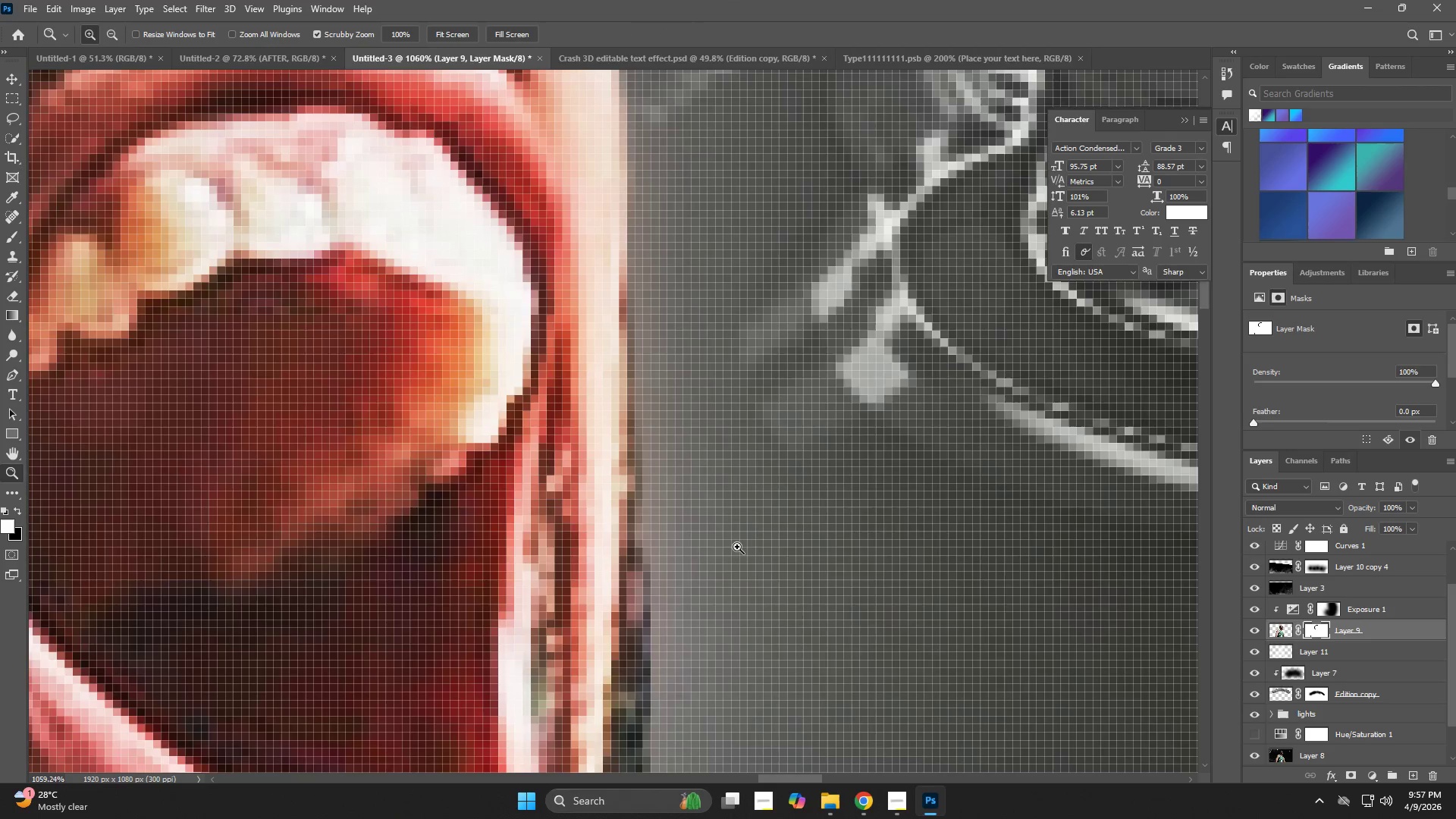 
left_click_drag(start_coordinate=[730, 546], to_coordinate=[588, 581])
 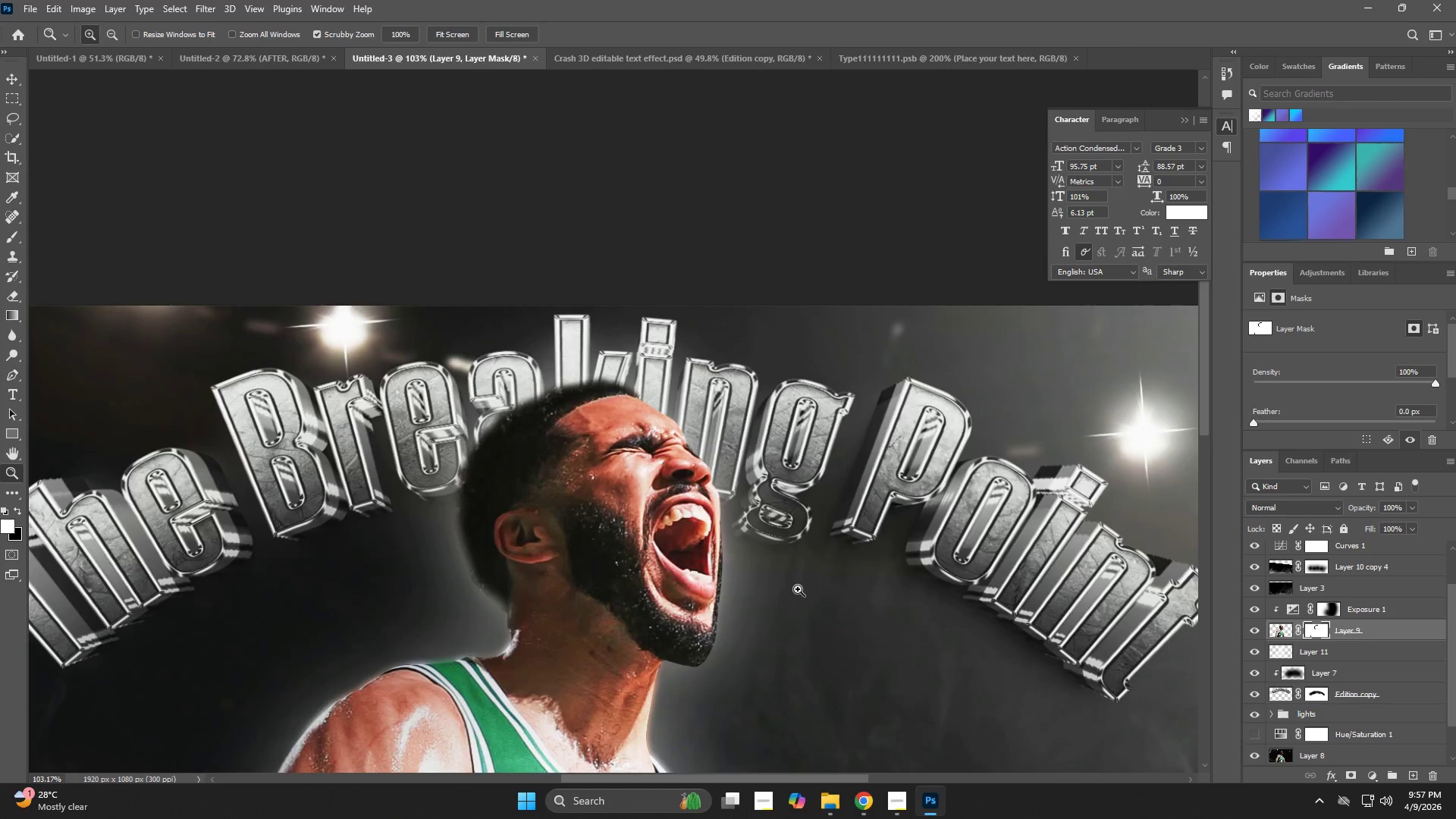 
left_click_drag(start_coordinate=[799, 589], to_coordinate=[724, 618])
 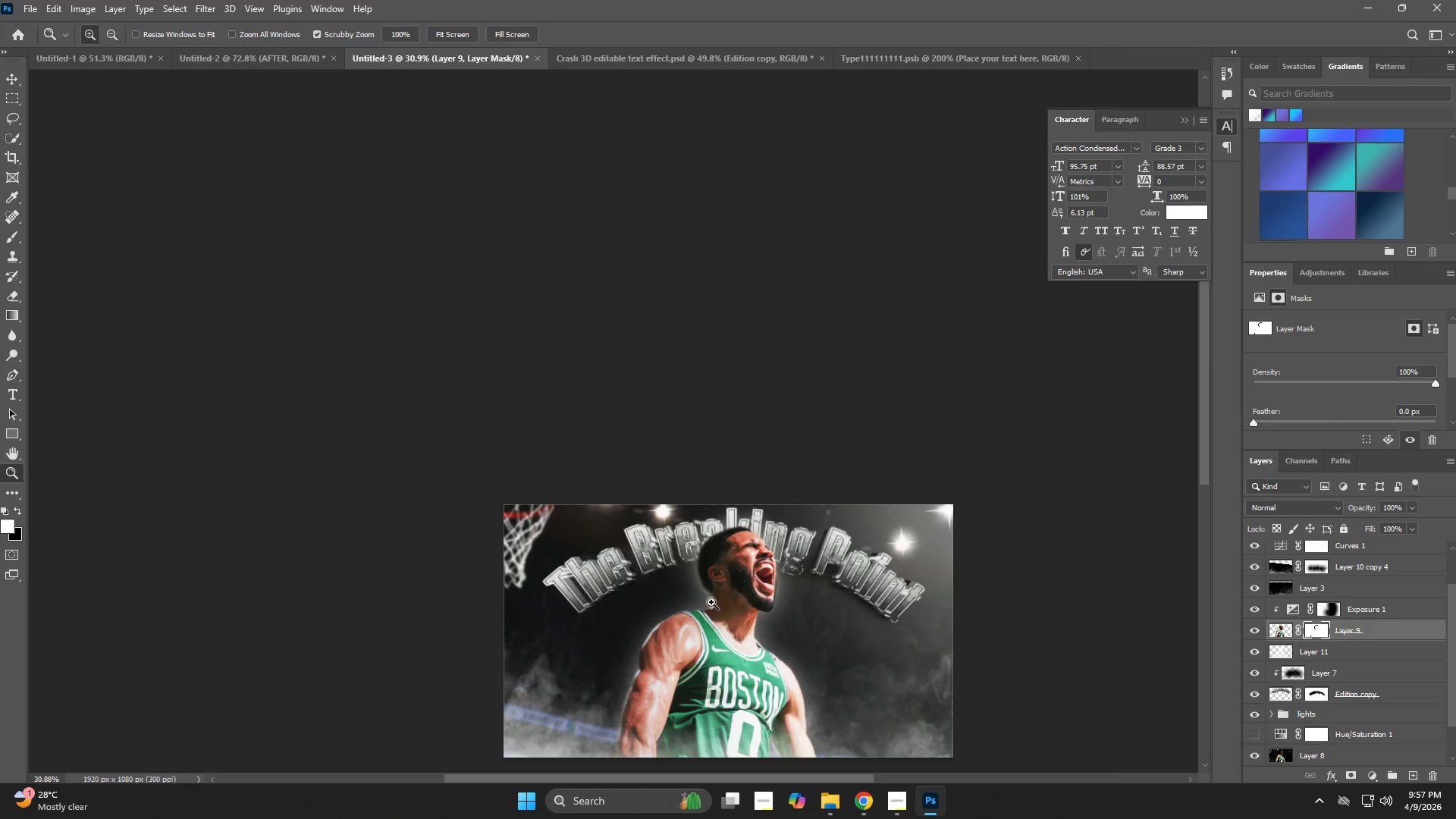 
hold_key(key=Space, duration=0.91)
 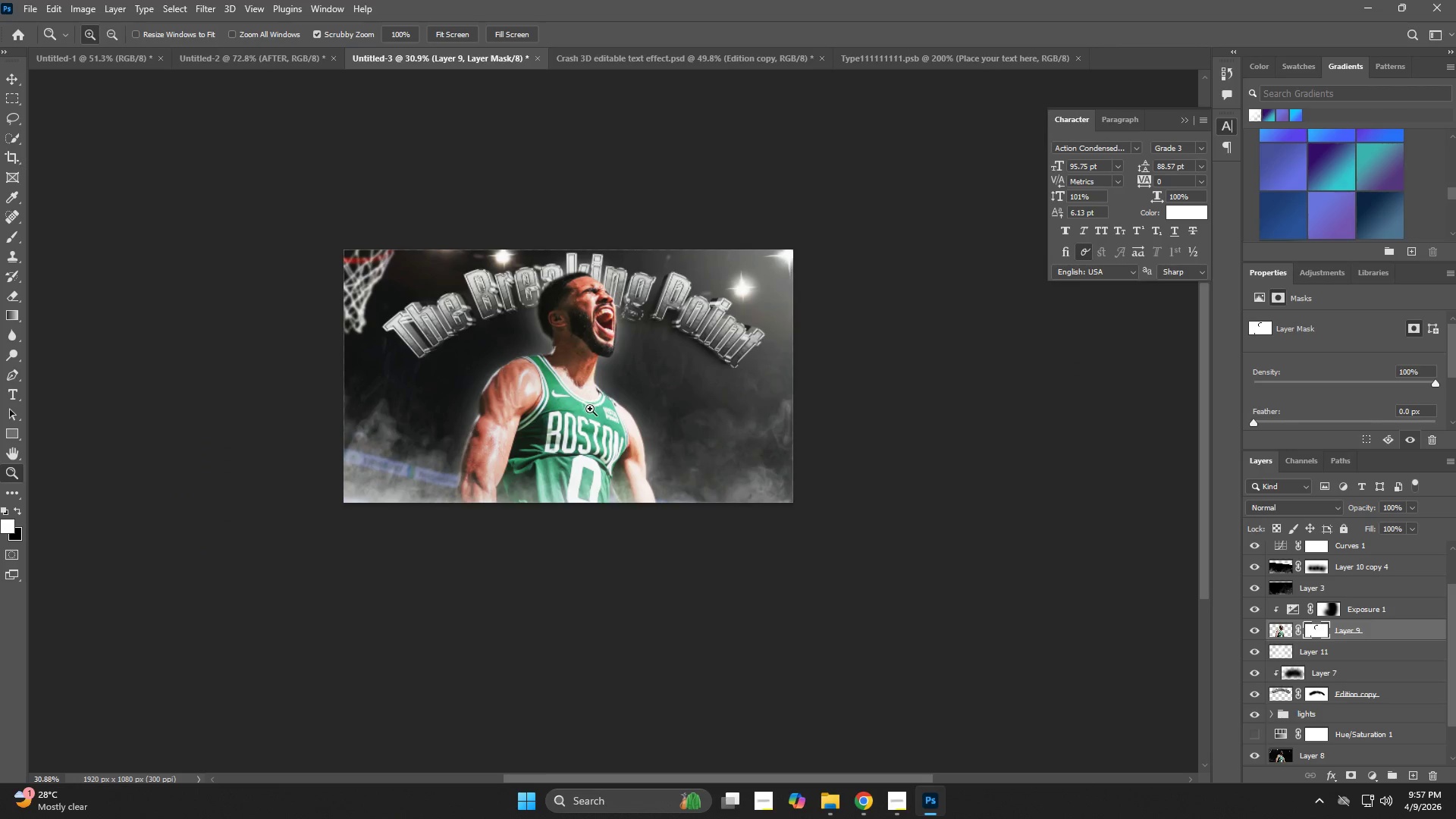 
left_click_drag(start_coordinate=[741, 617], to_coordinate=[581, 362])
 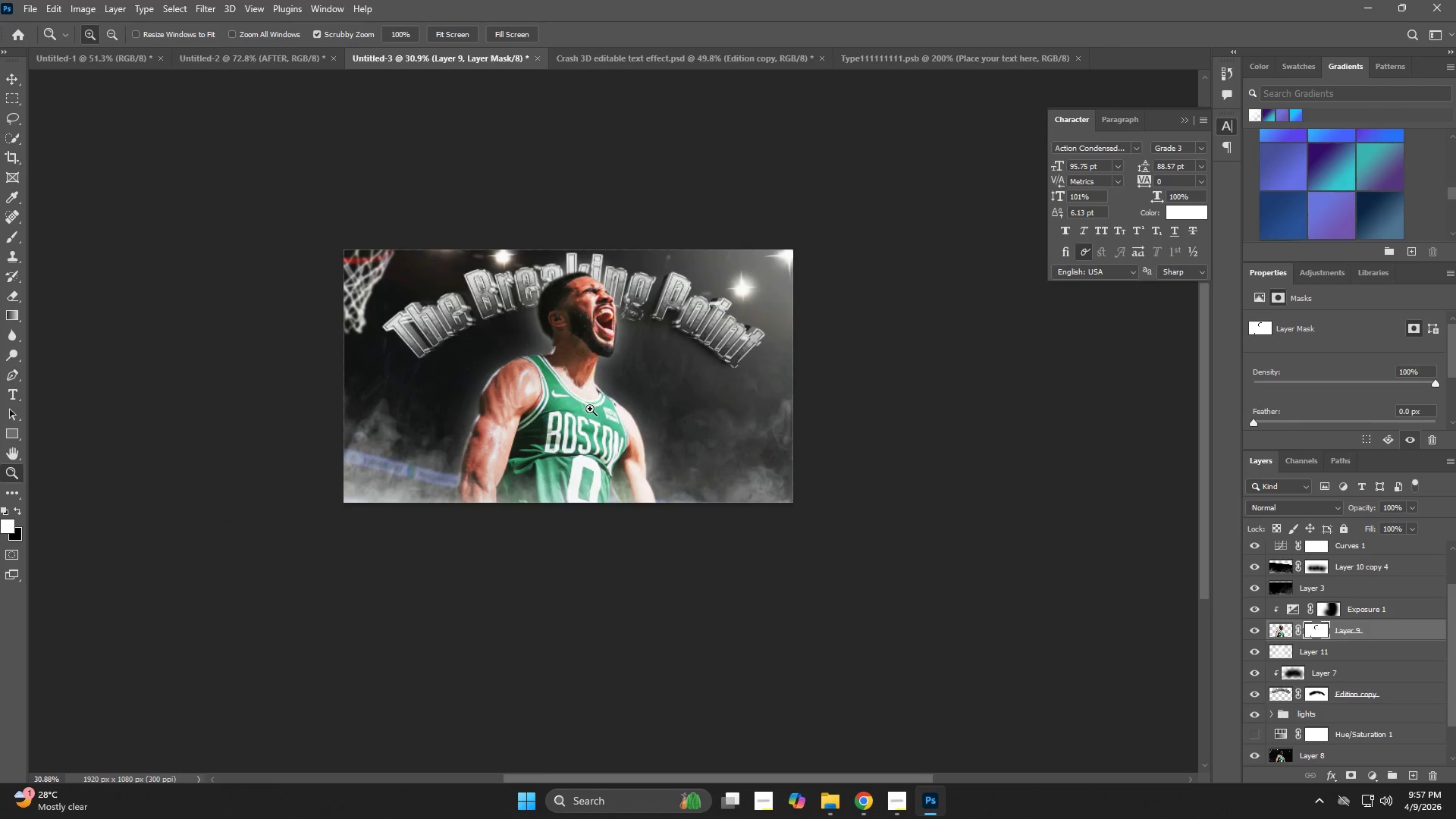 
left_click_drag(start_coordinate=[589, 409], to_coordinate=[614, 410])
 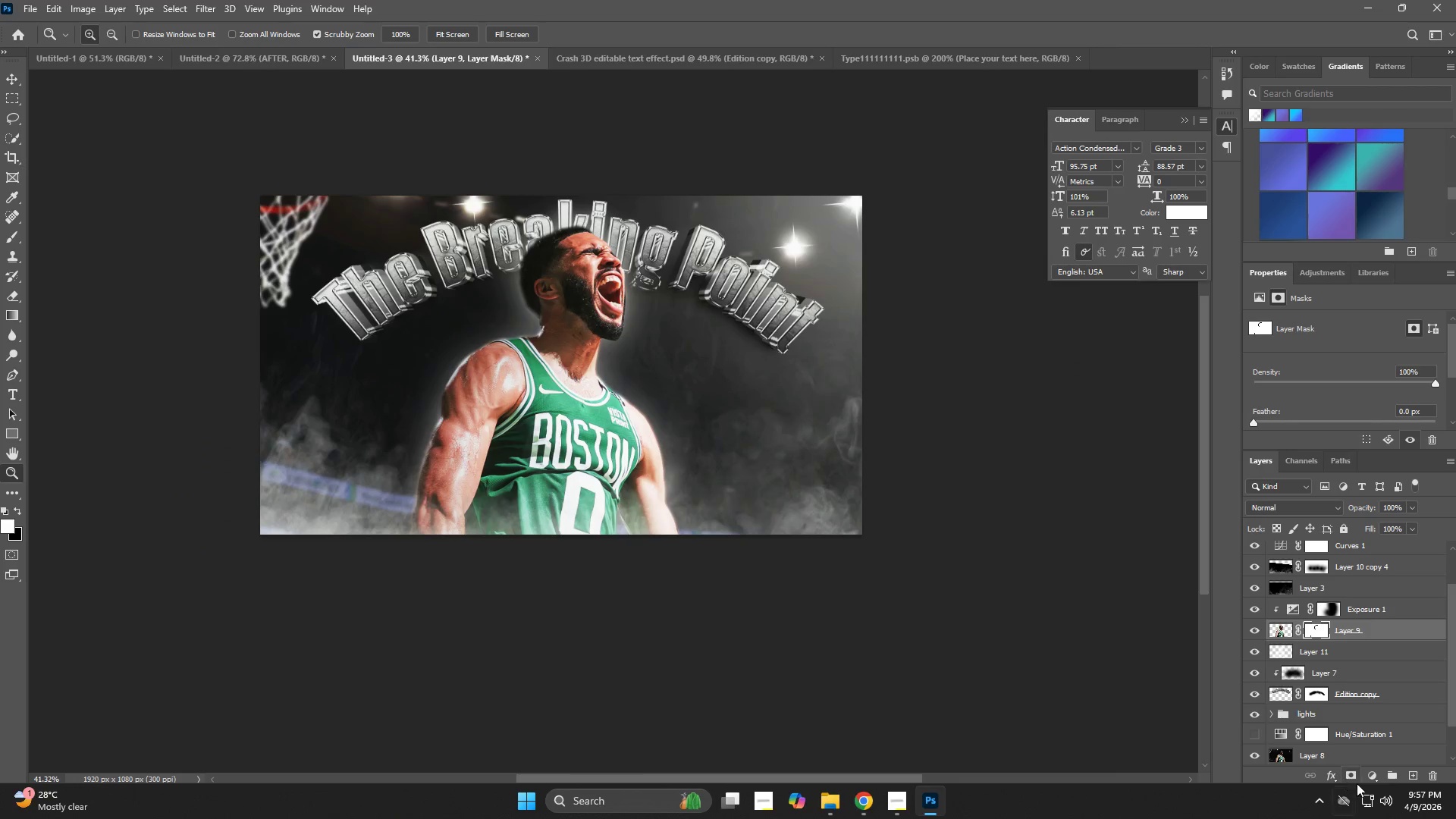 
left_click([1369, 777])
 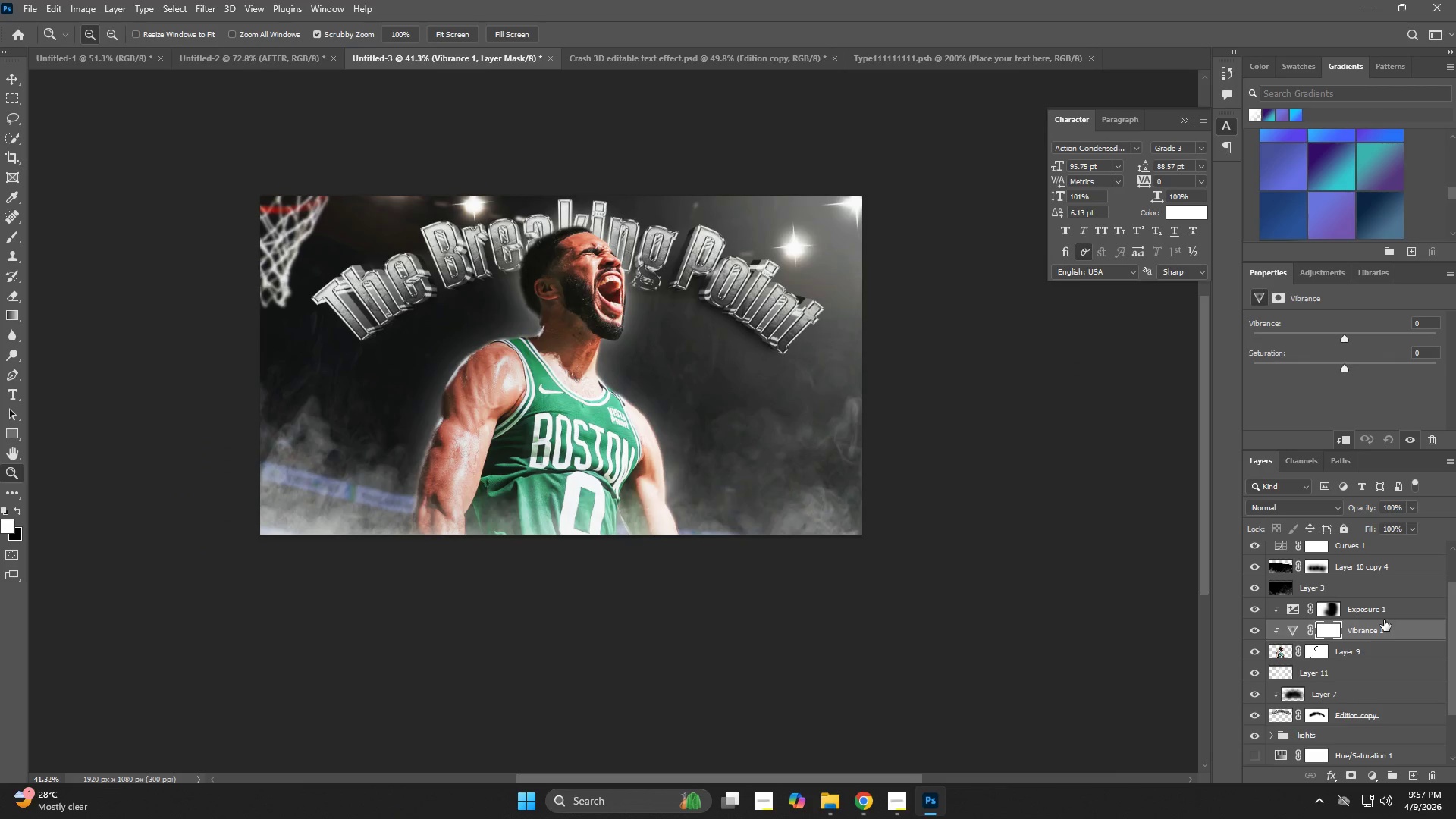 
key(Control+ControlLeft)
 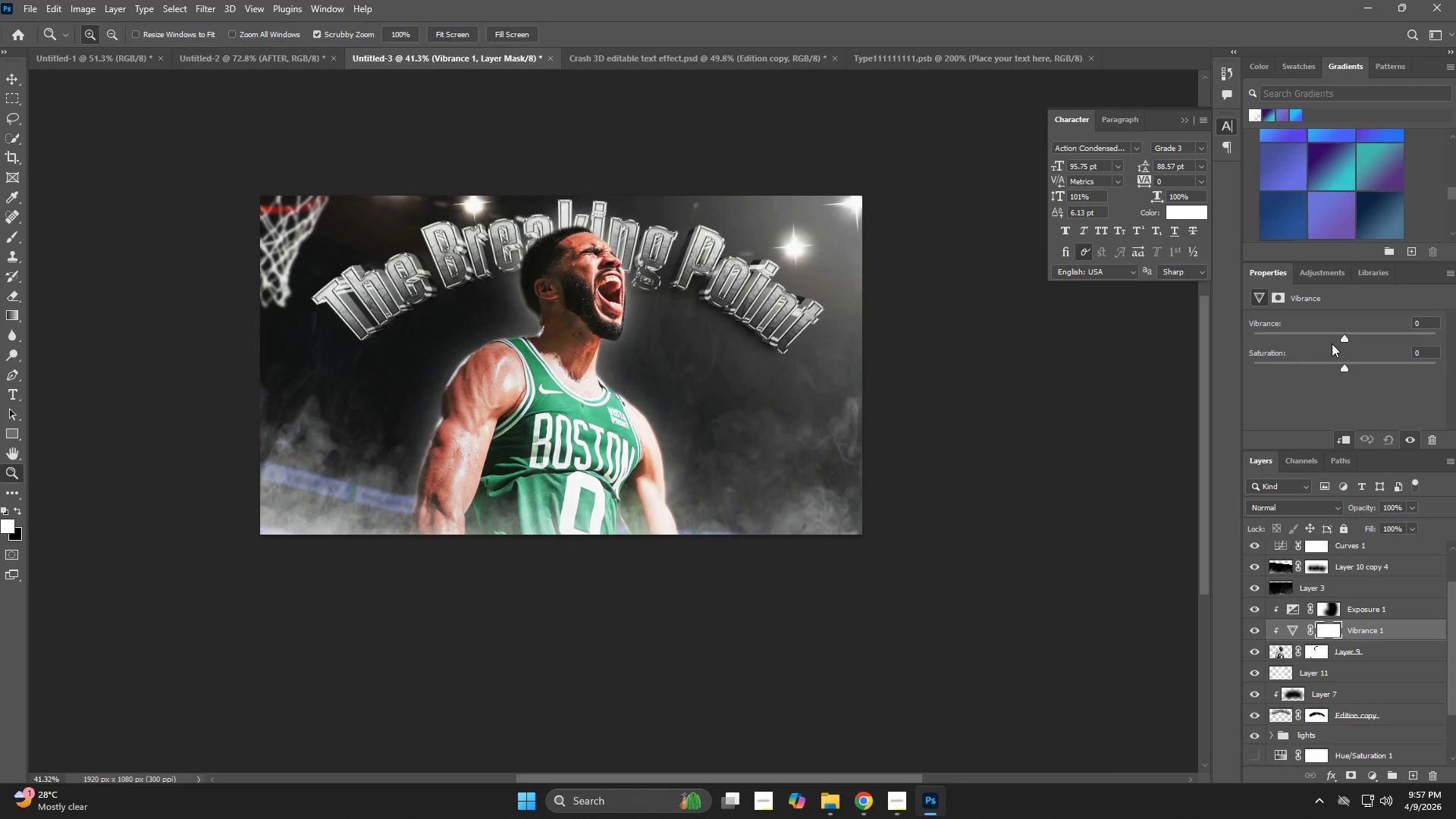 
left_click_drag(start_coordinate=[1332, 336], to_coordinate=[1320, 338])
 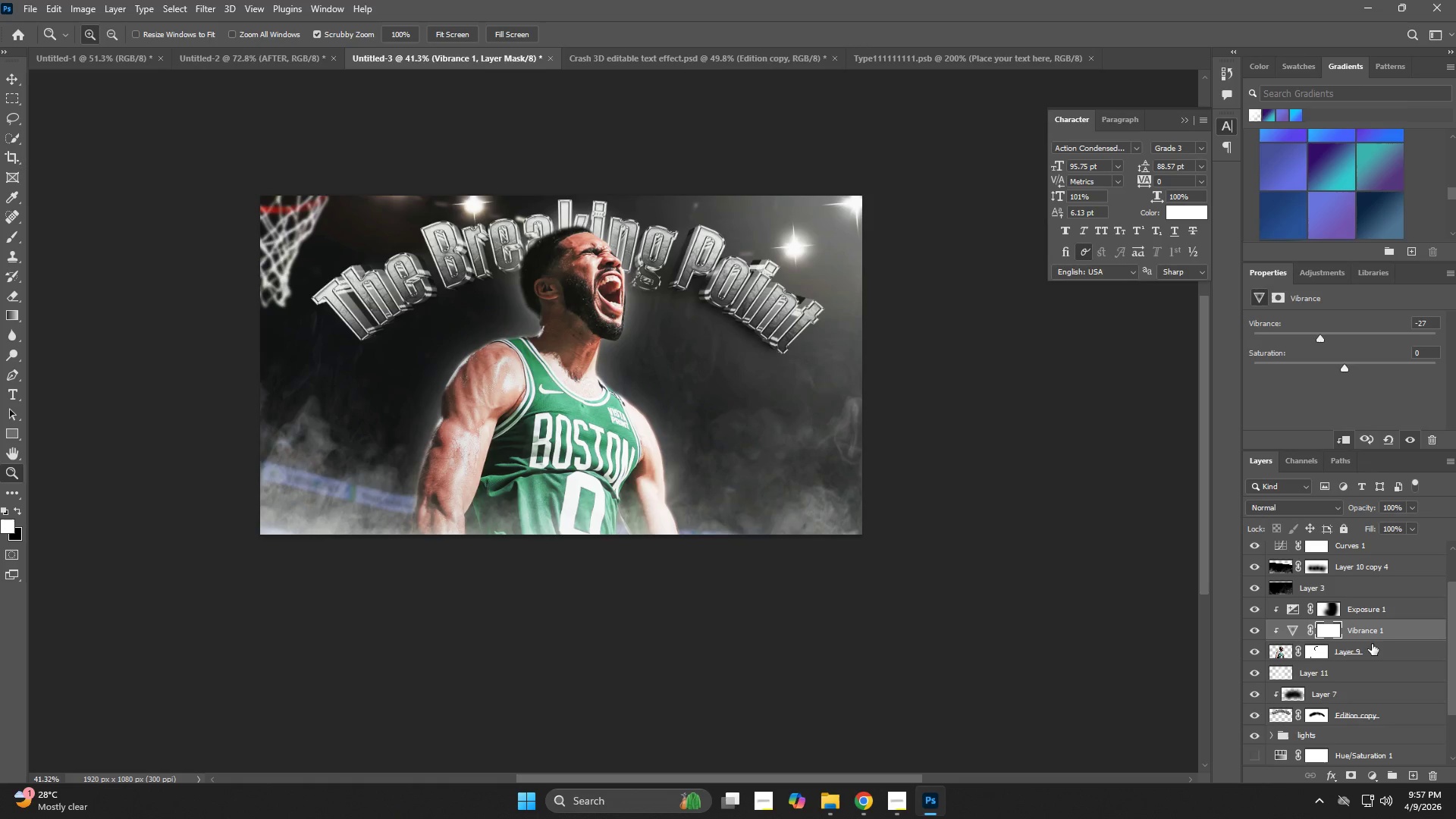 
left_click([1379, 613])
 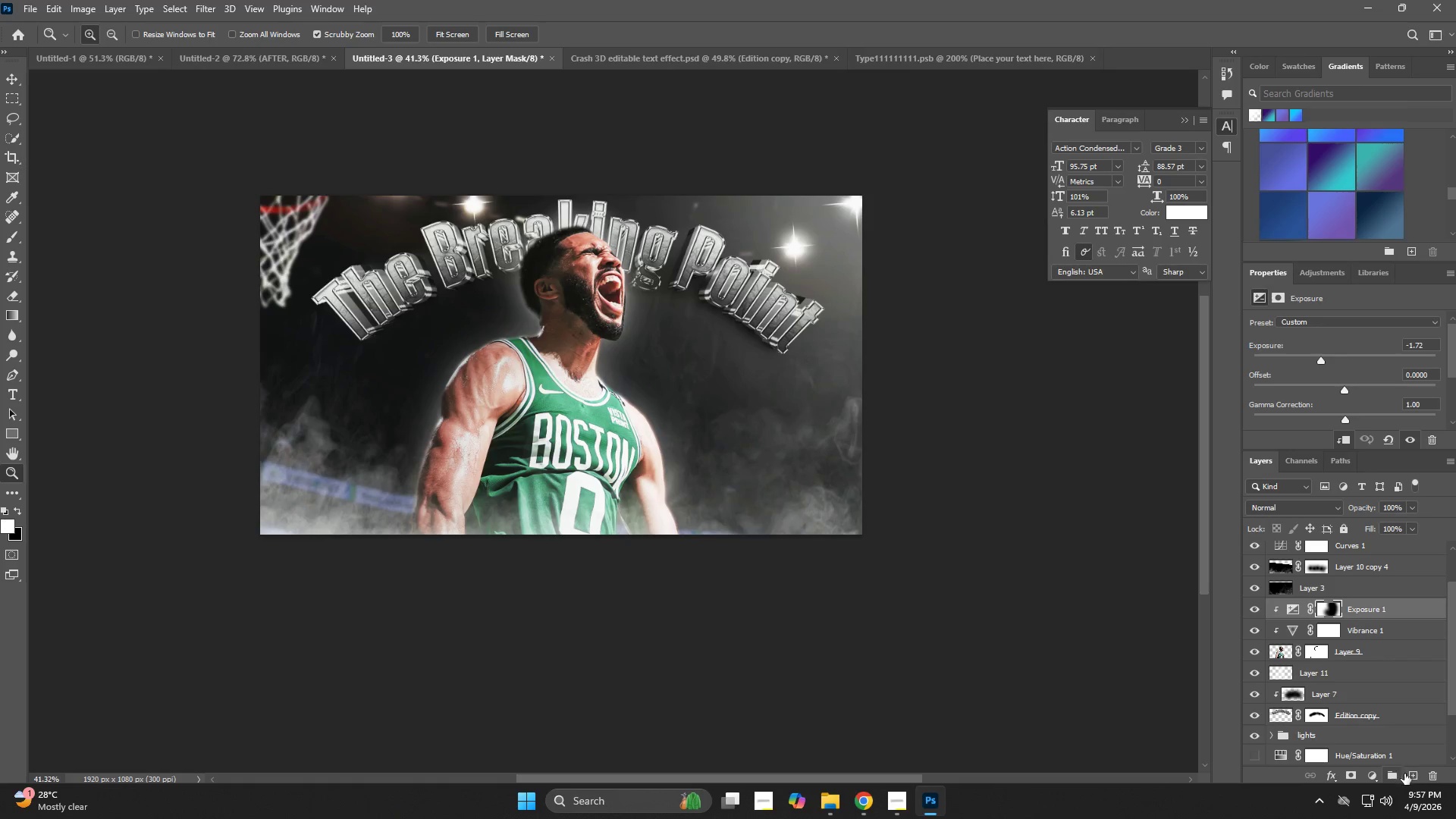 
left_click([1416, 775])
 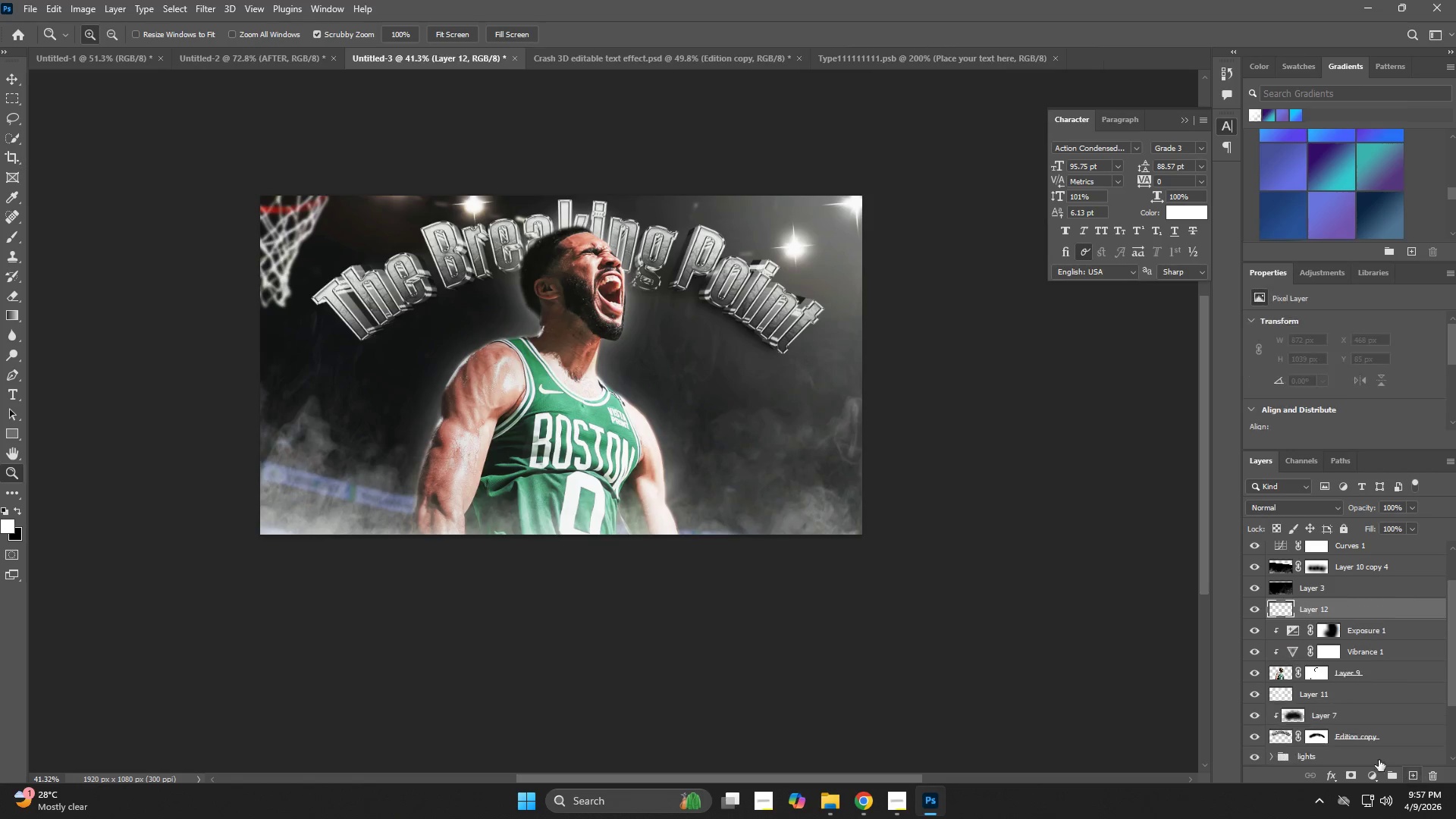 
type(bx)
 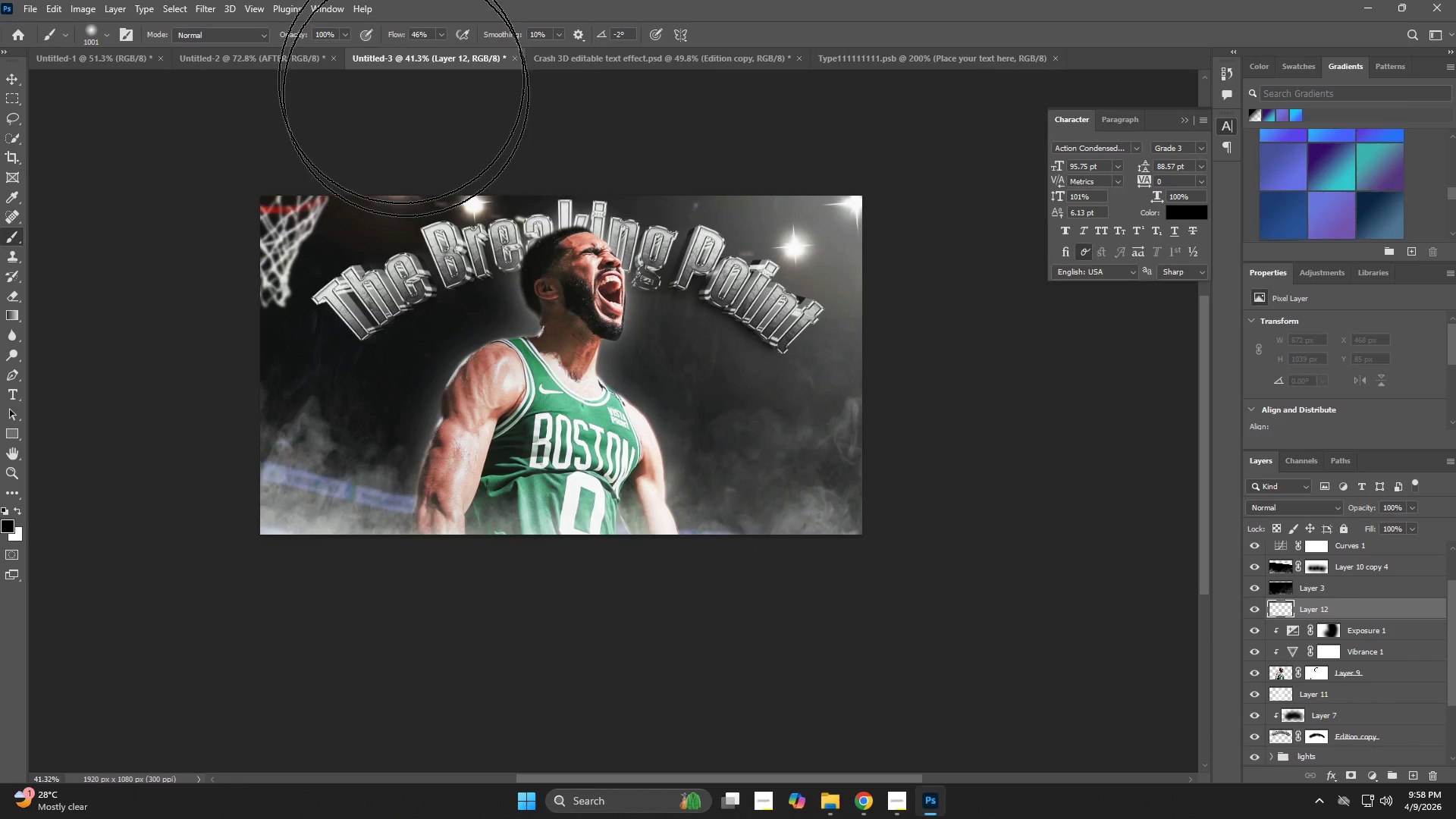 
hold_key(key=AltLeft, duration=0.77)
 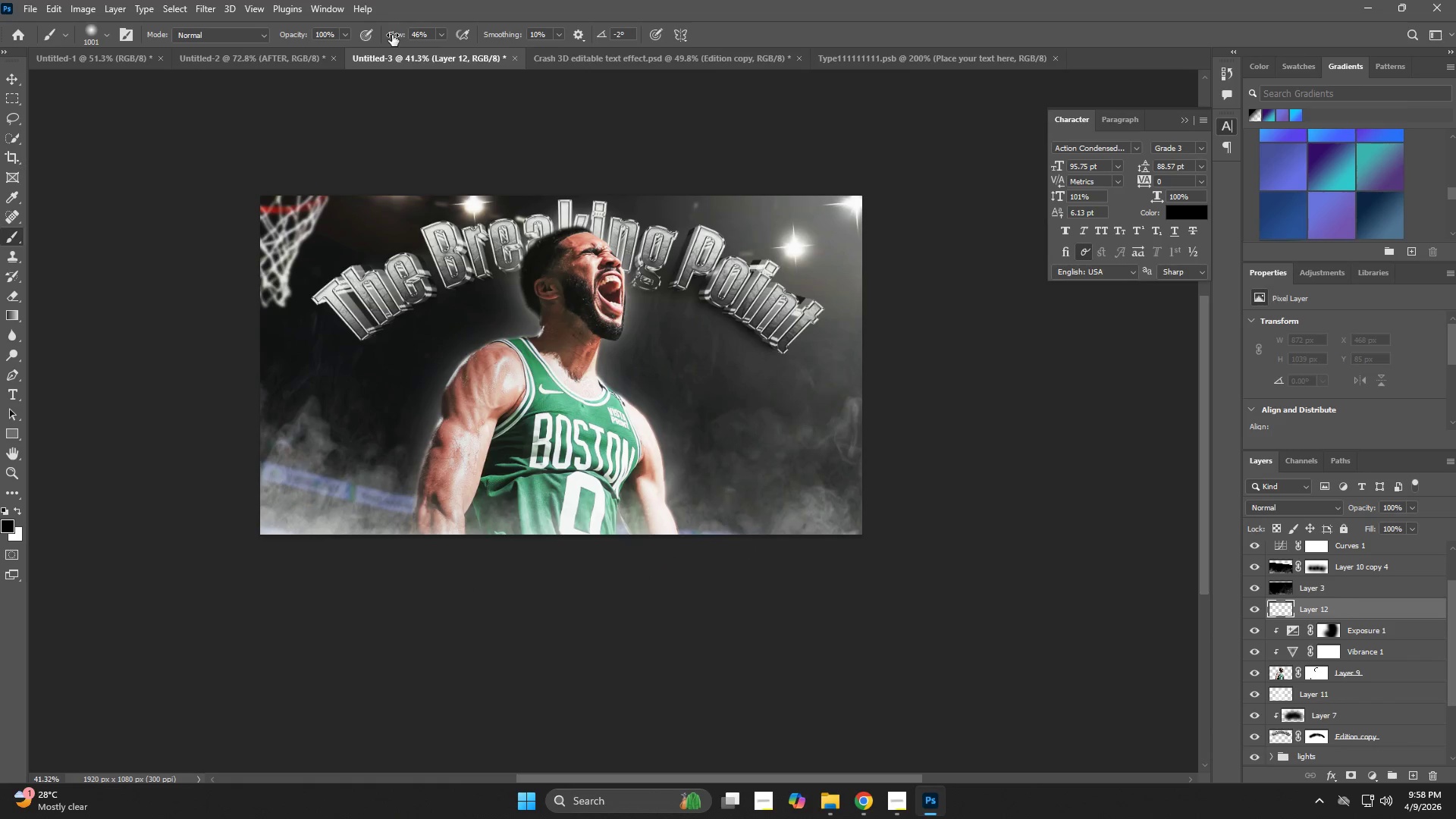 
left_click_drag(start_coordinate=[395, 39], to_coordinate=[368, 41])
 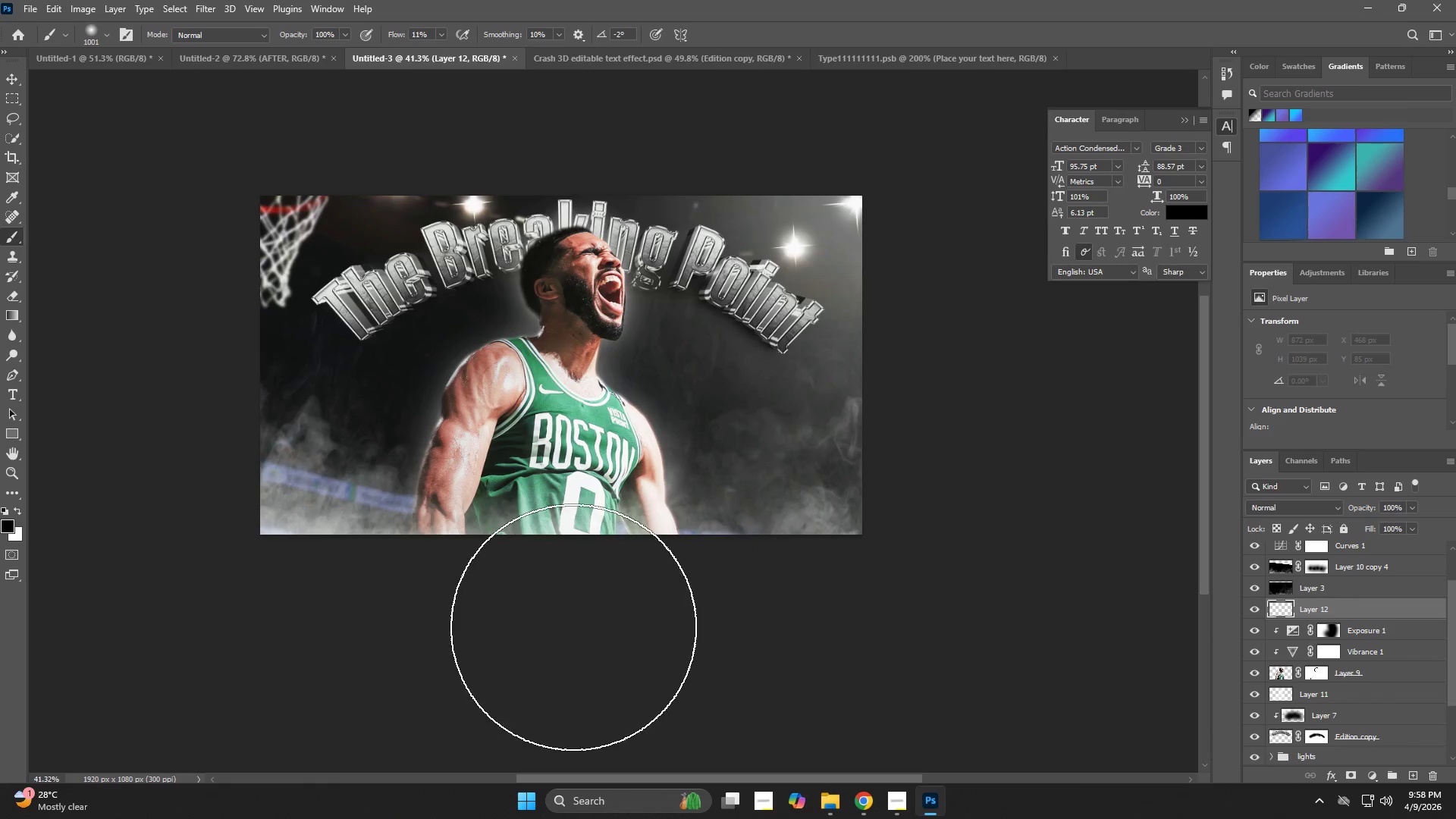 
double_click([617, 602])
 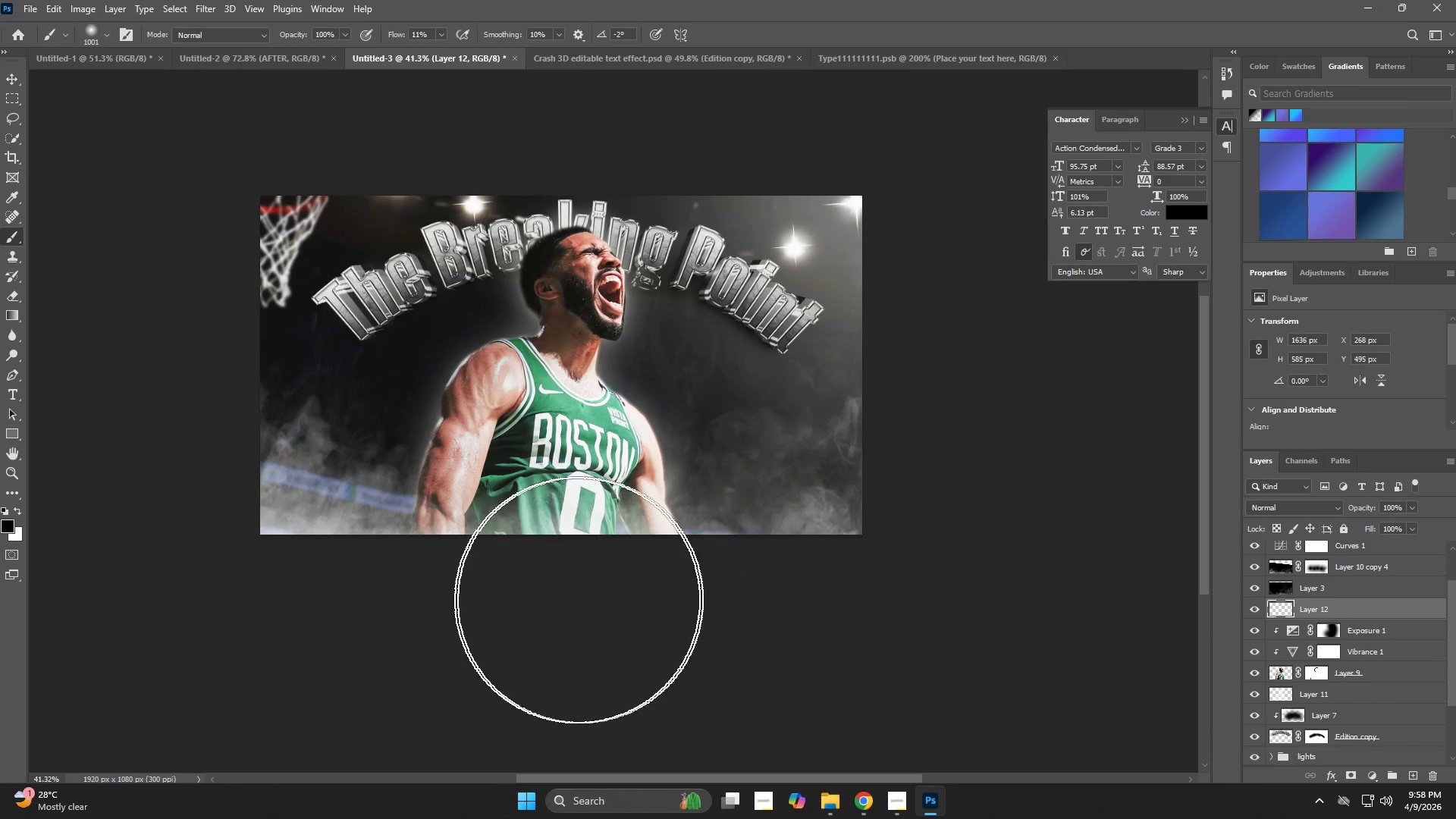 
left_click_drag(start_coordinate=[573, 600], to_coordinate=[564, 601])
 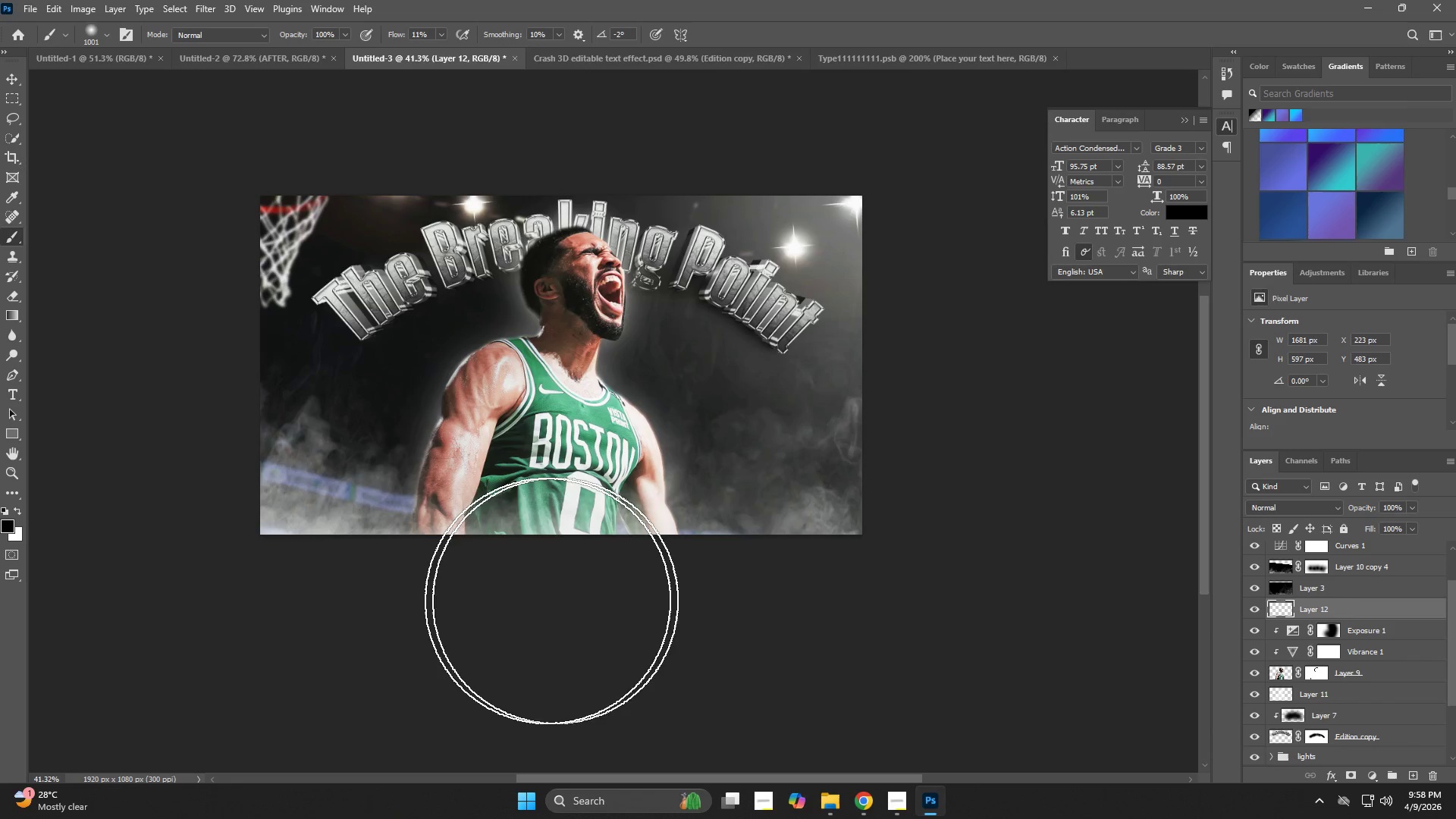 
triple_click([546, 600])